 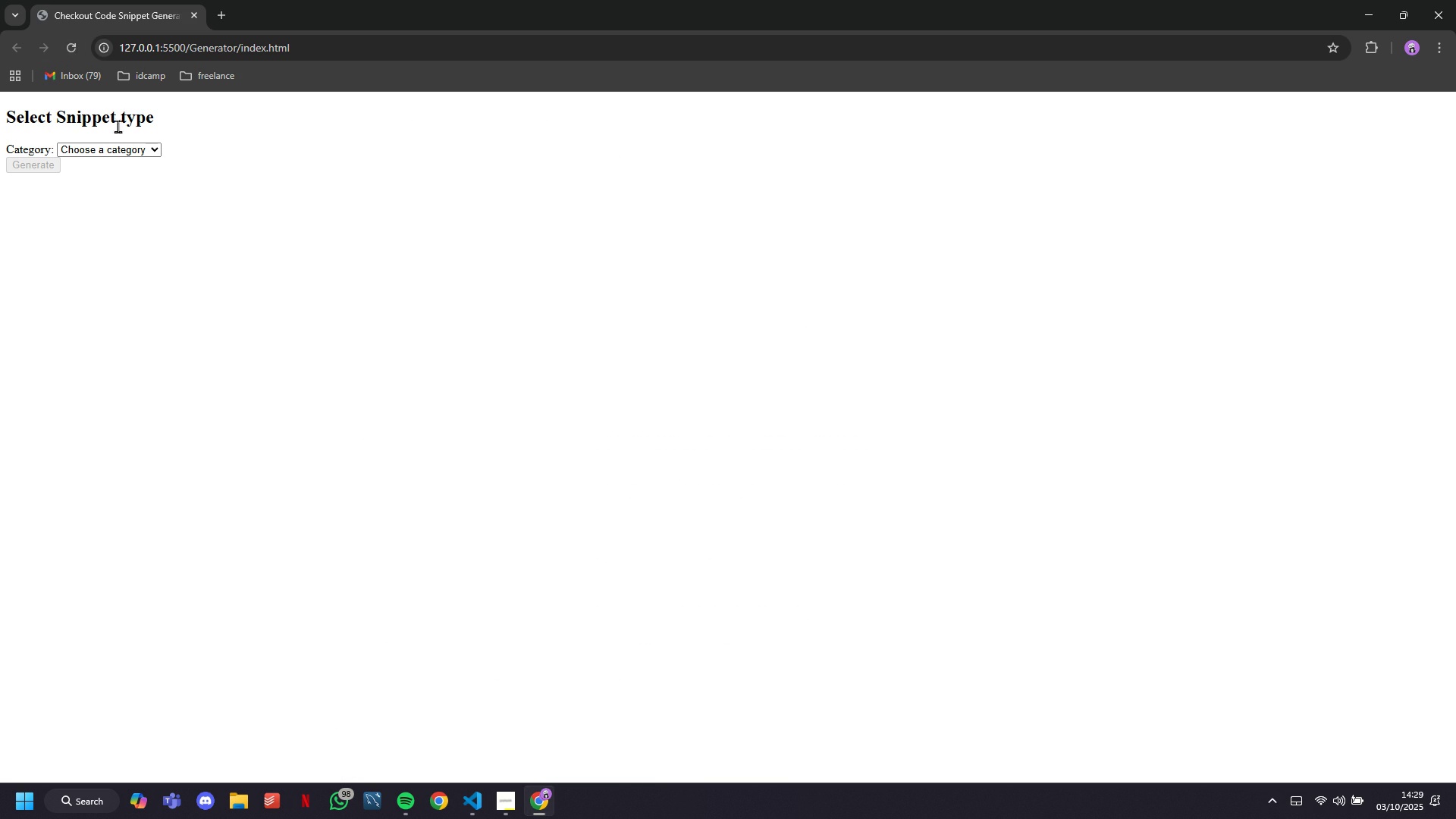 
left_click([139, 183])
 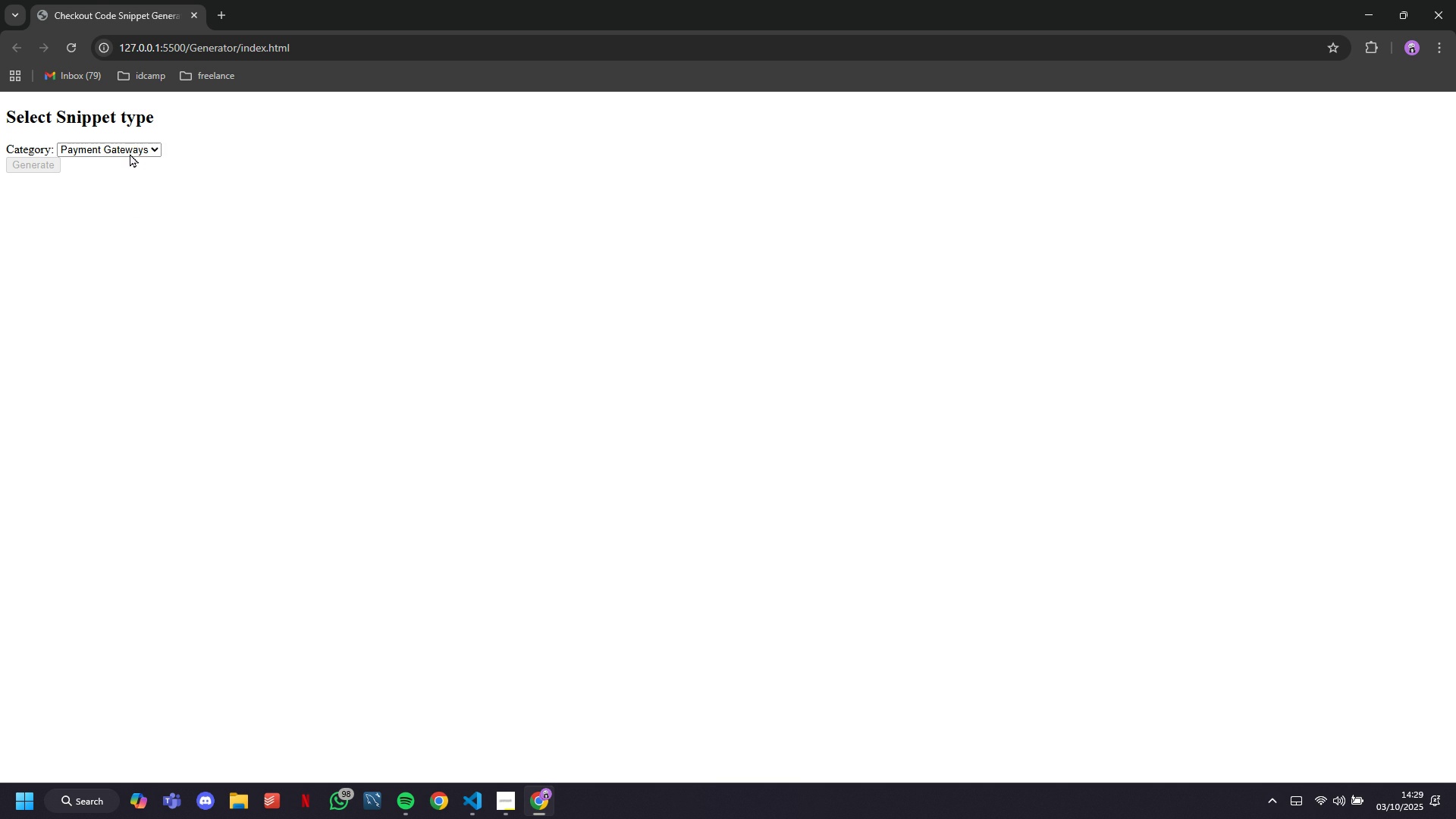 
left_click([130, 153])
 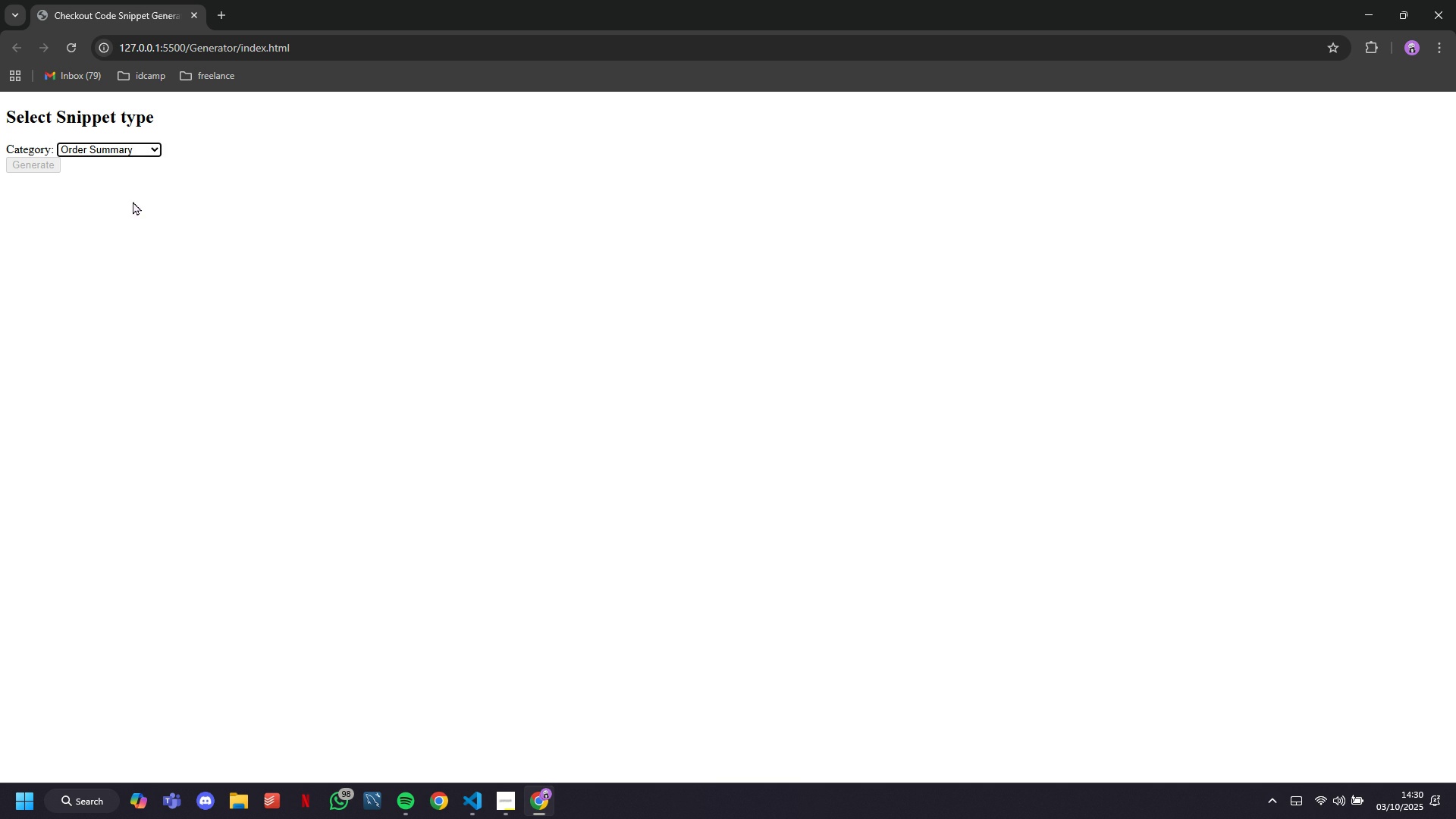 
left_click([133, 201])
 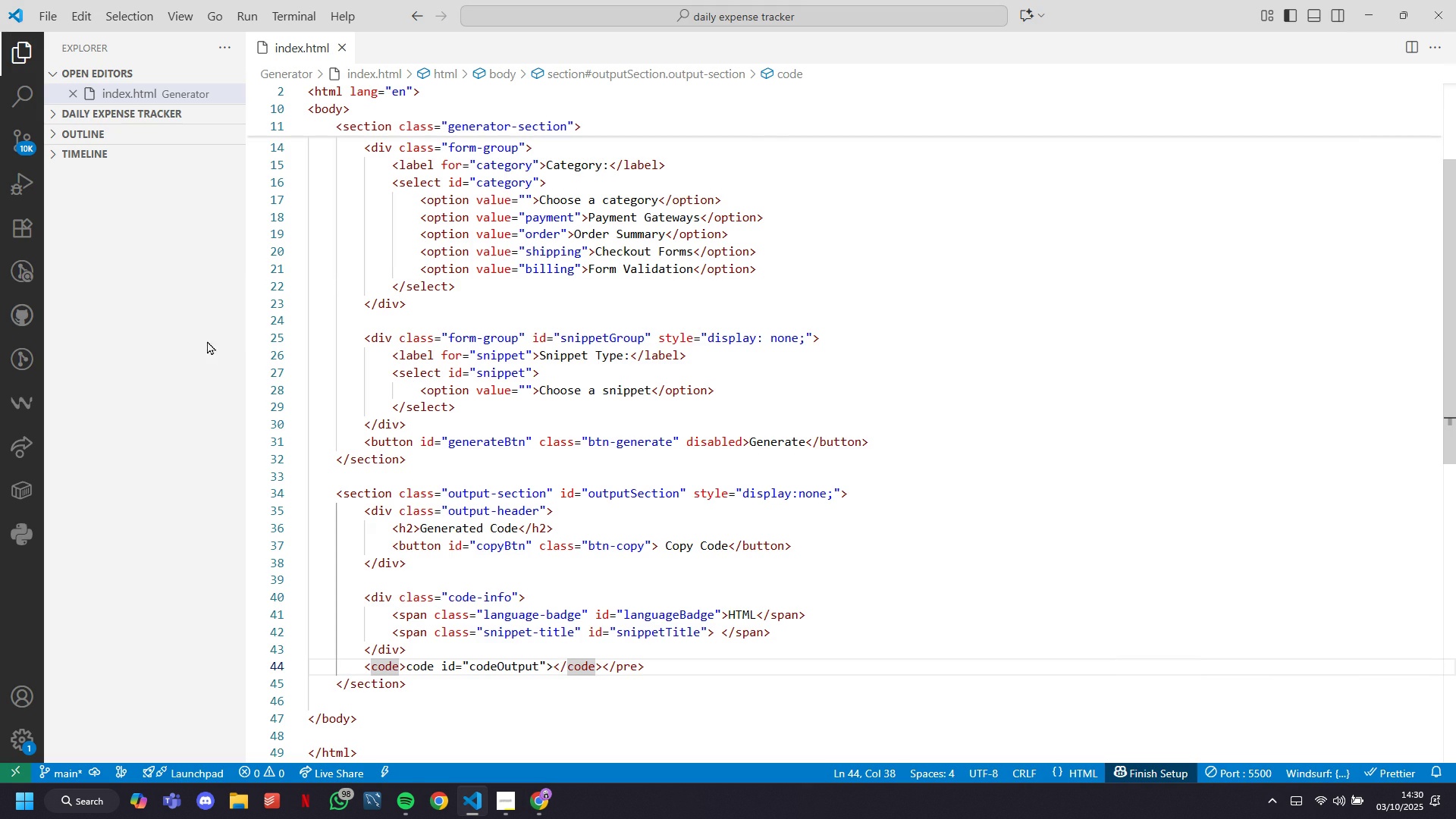 
scroll: coordinate [735, 382], scroll_direction: down, amount: 8.0
 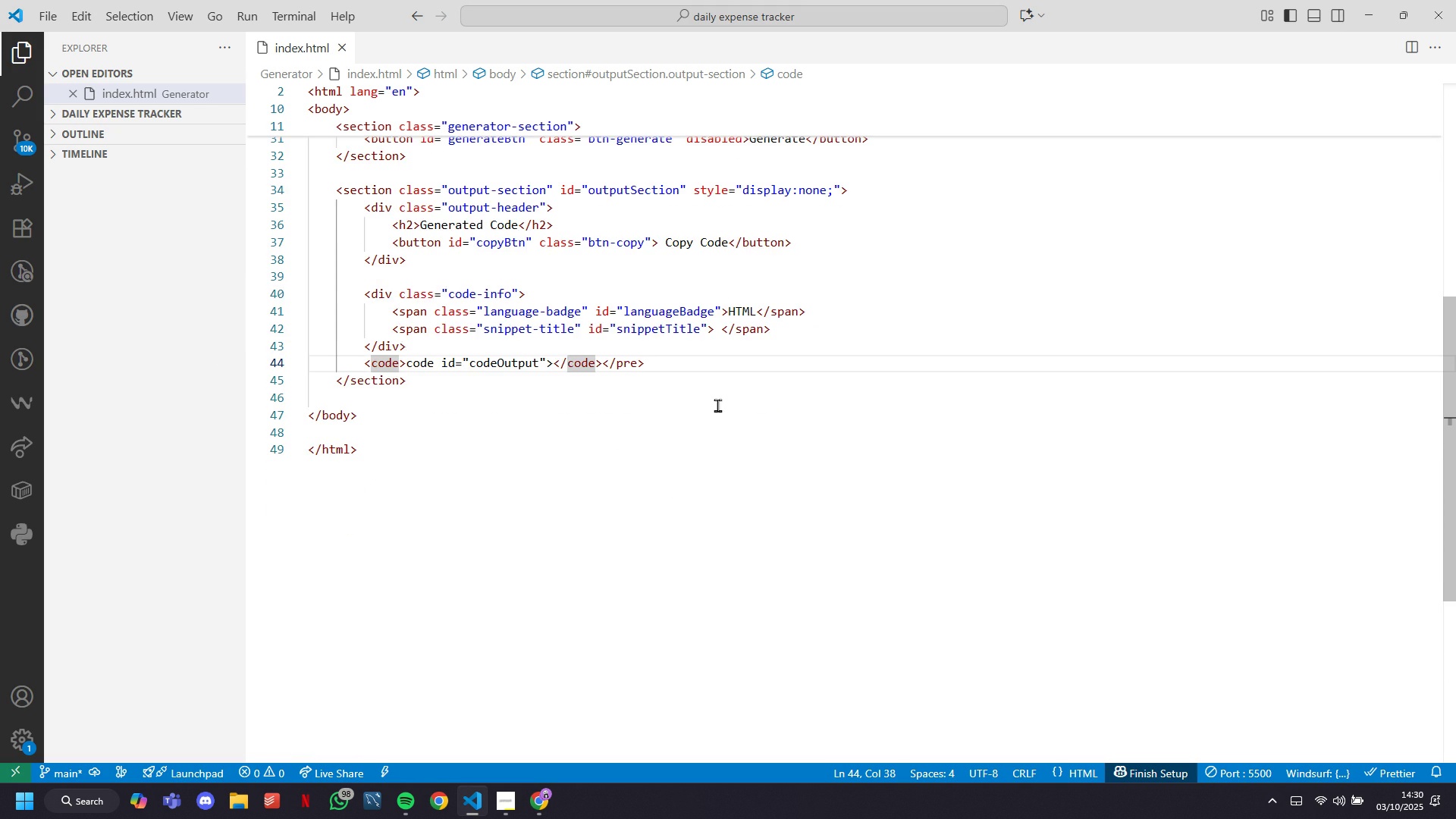 
scroll: coordinate [717, 405], scroll_direction: up, amount: 3.0
 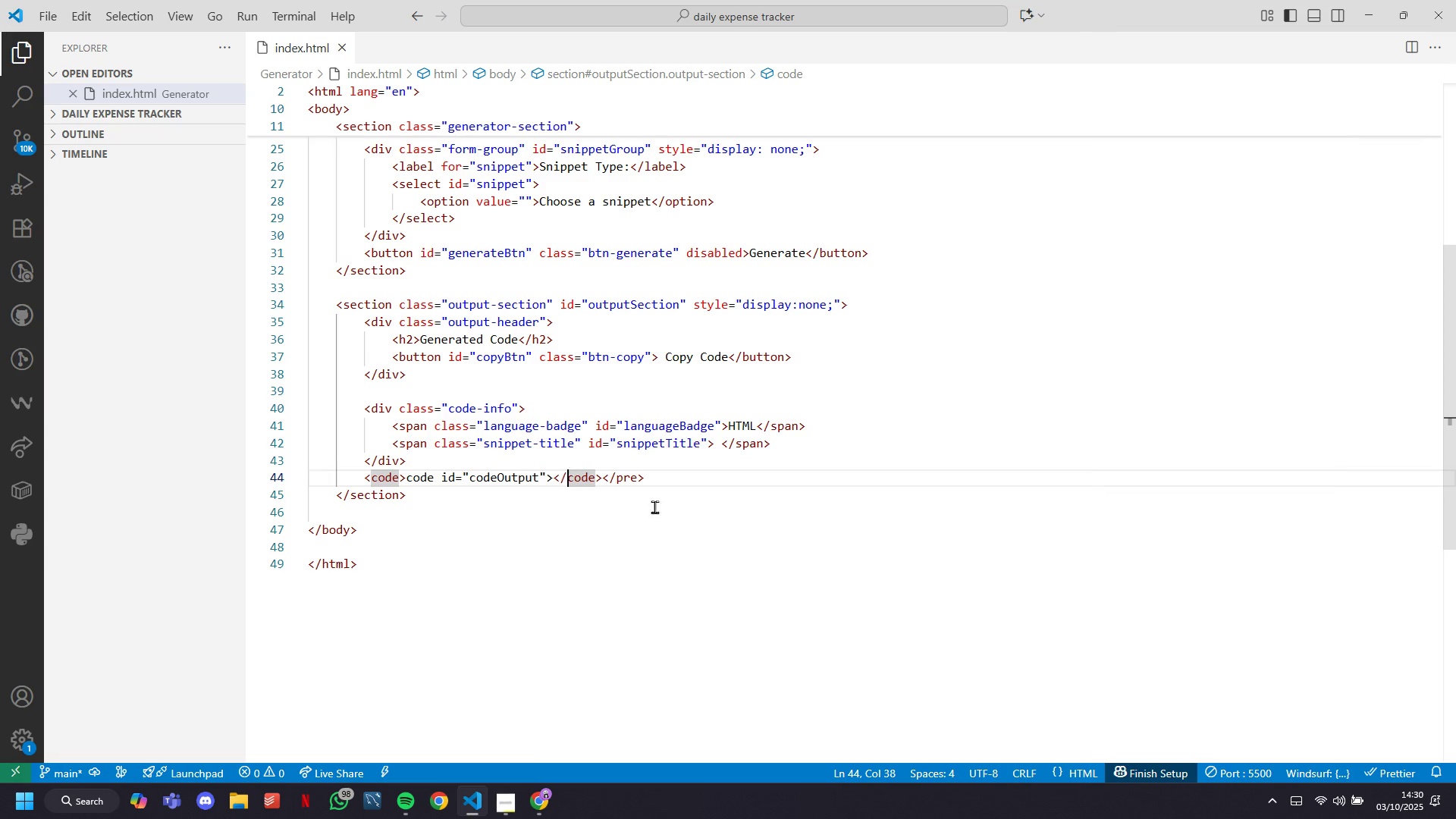 
wait(5.56)
 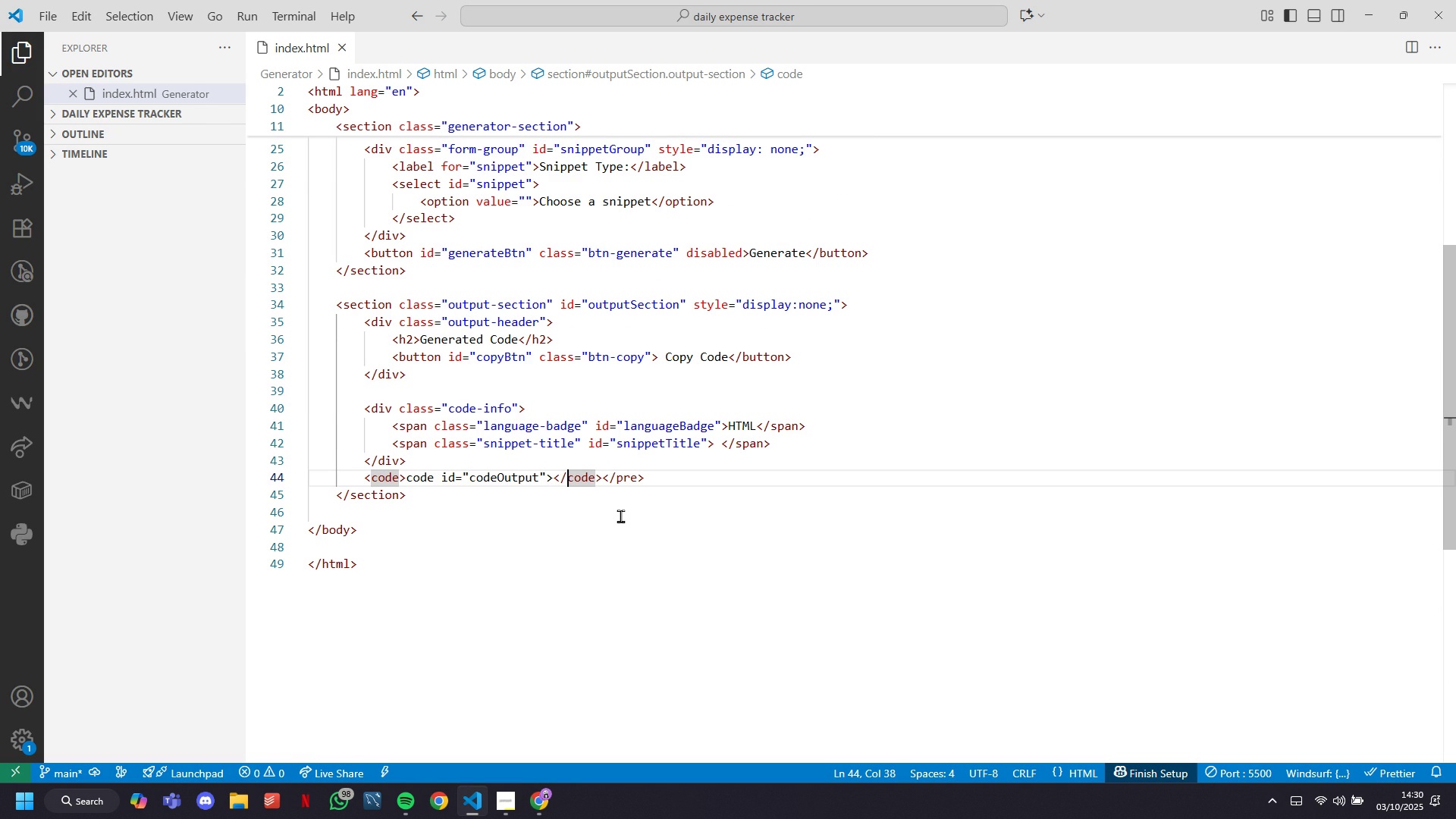 
left_click([481, 807])
 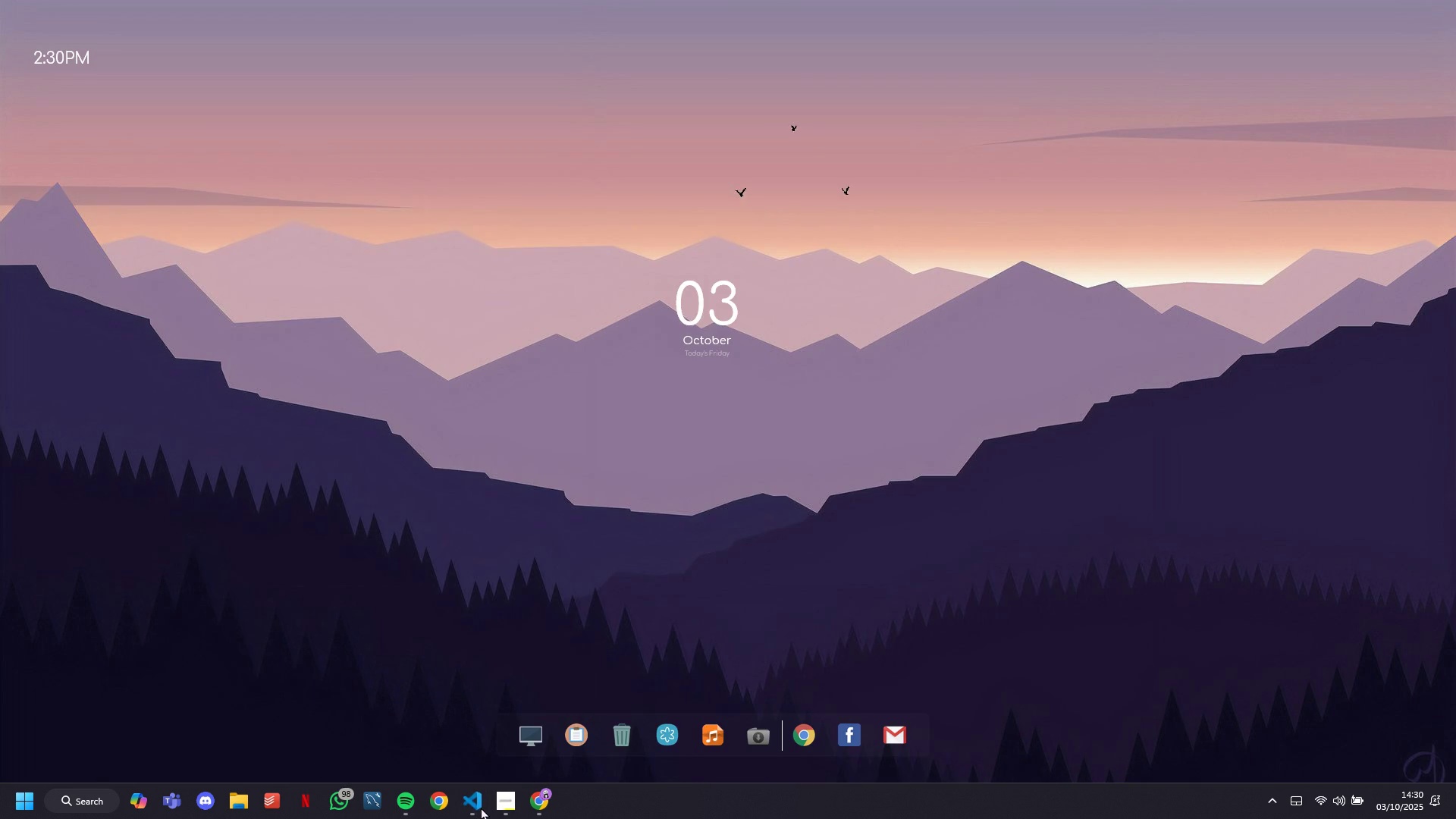 
left_click([481, 807])
 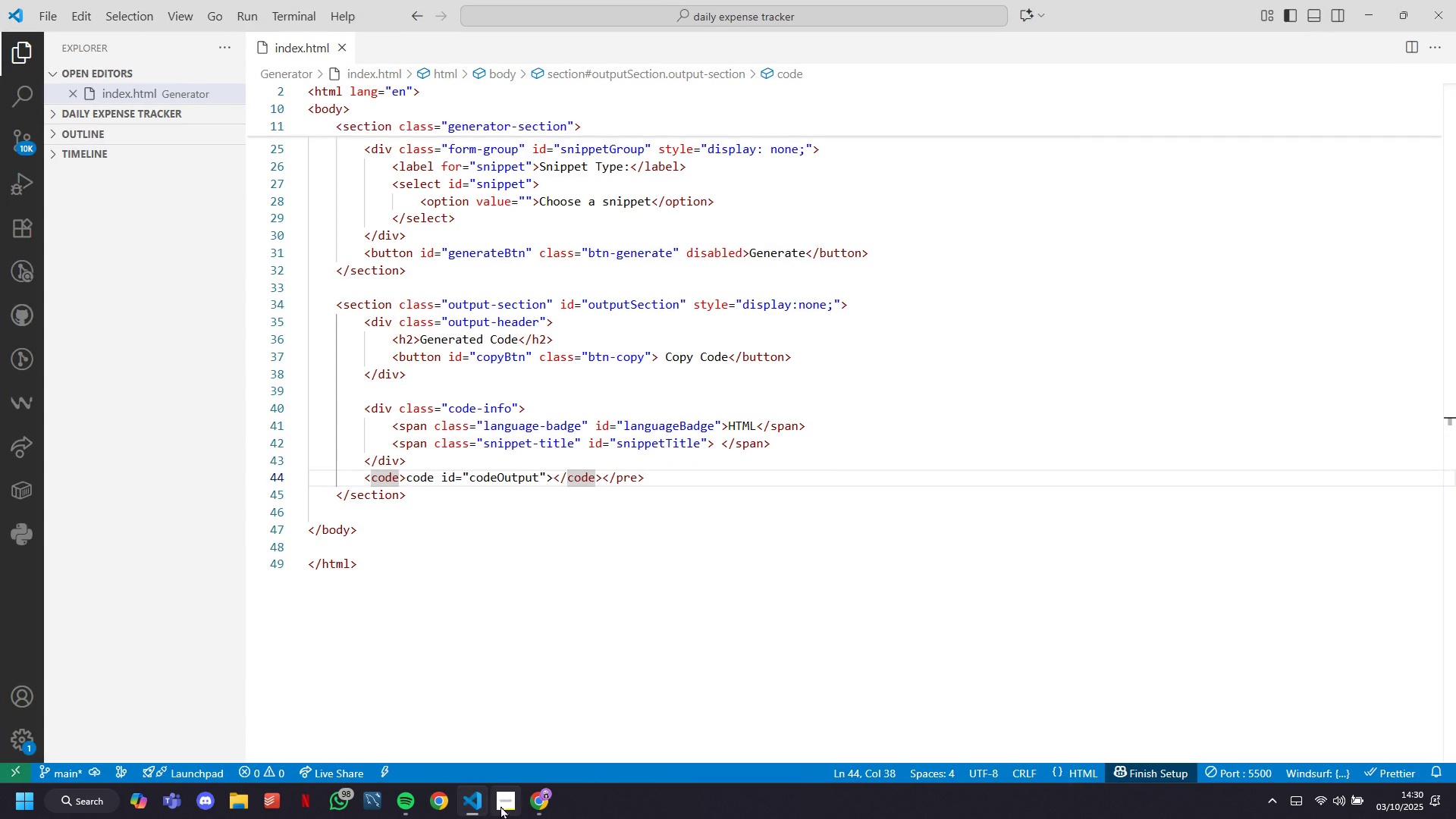 
left_click([500, 807])